 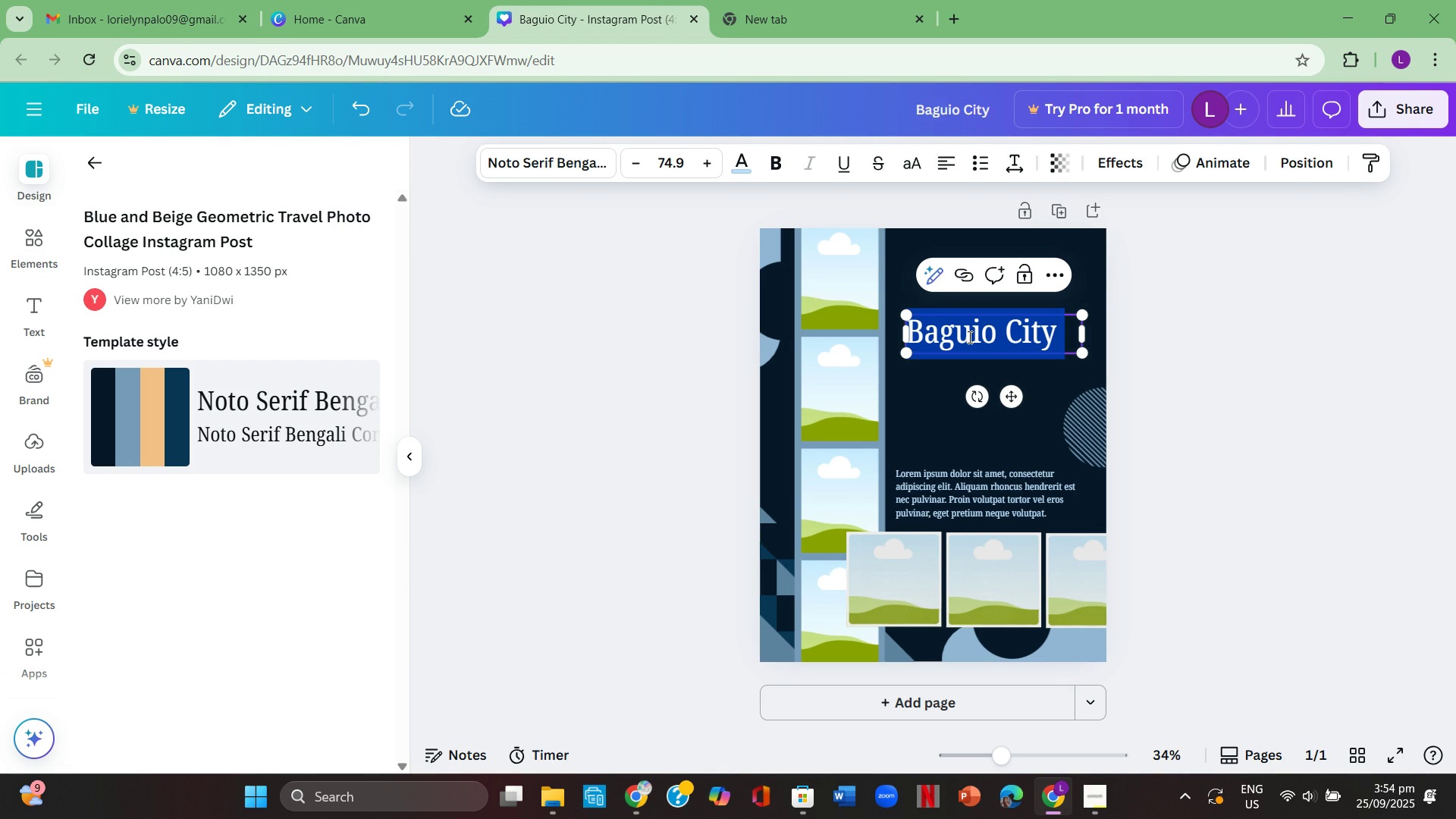 
key(Control+A)
 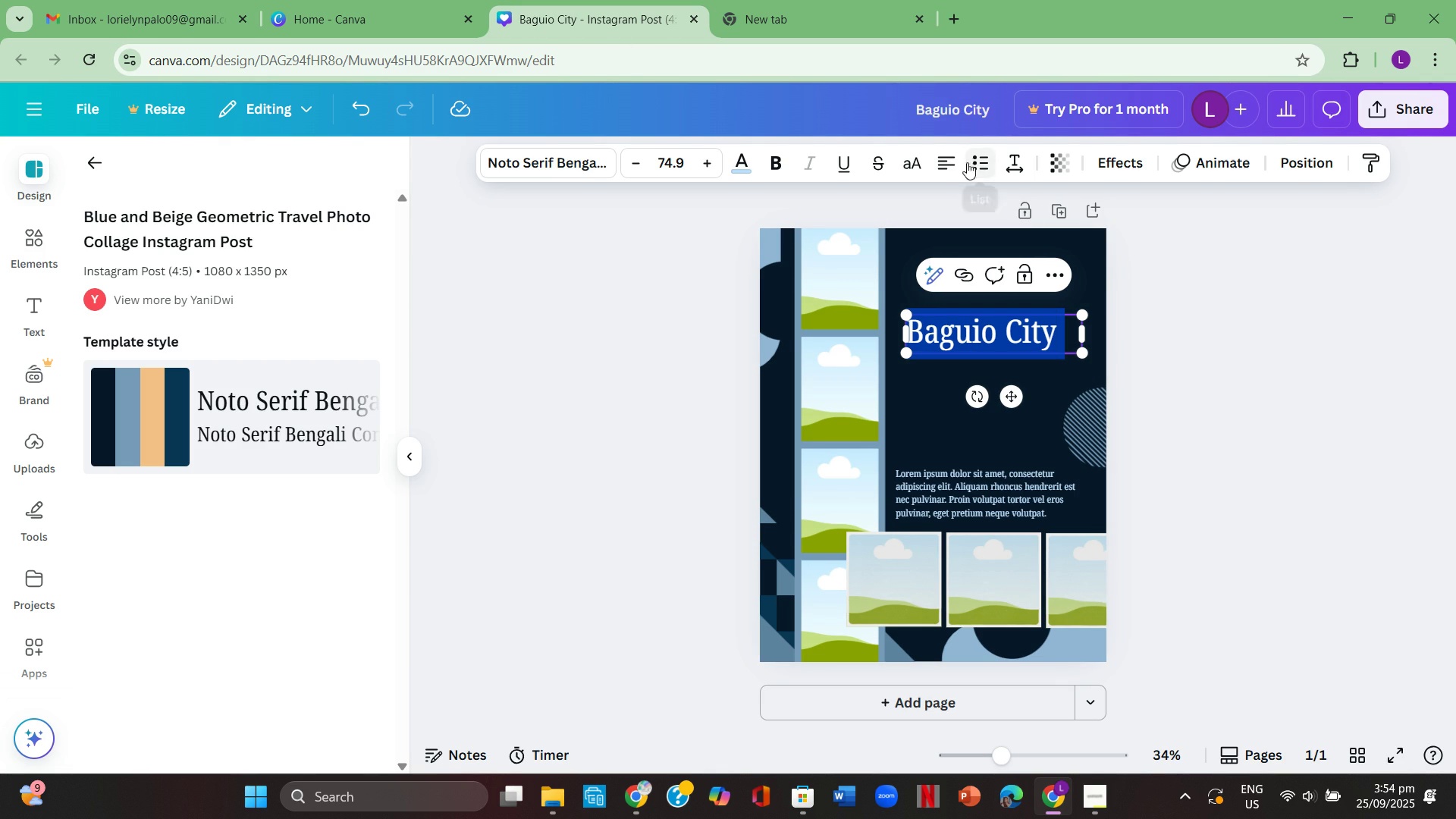 
left_click([946, 159])
 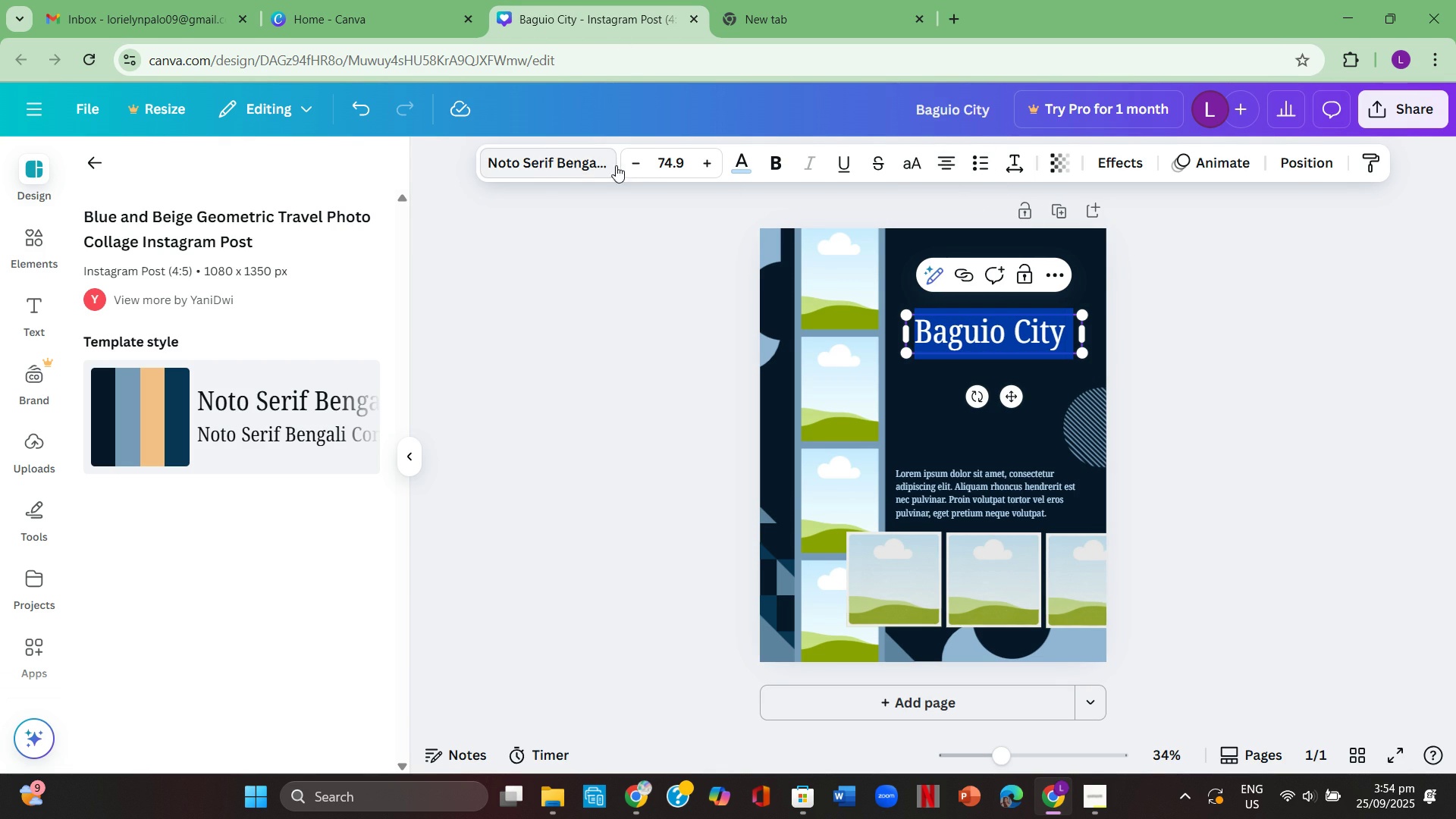 
left_click([576, 165])
 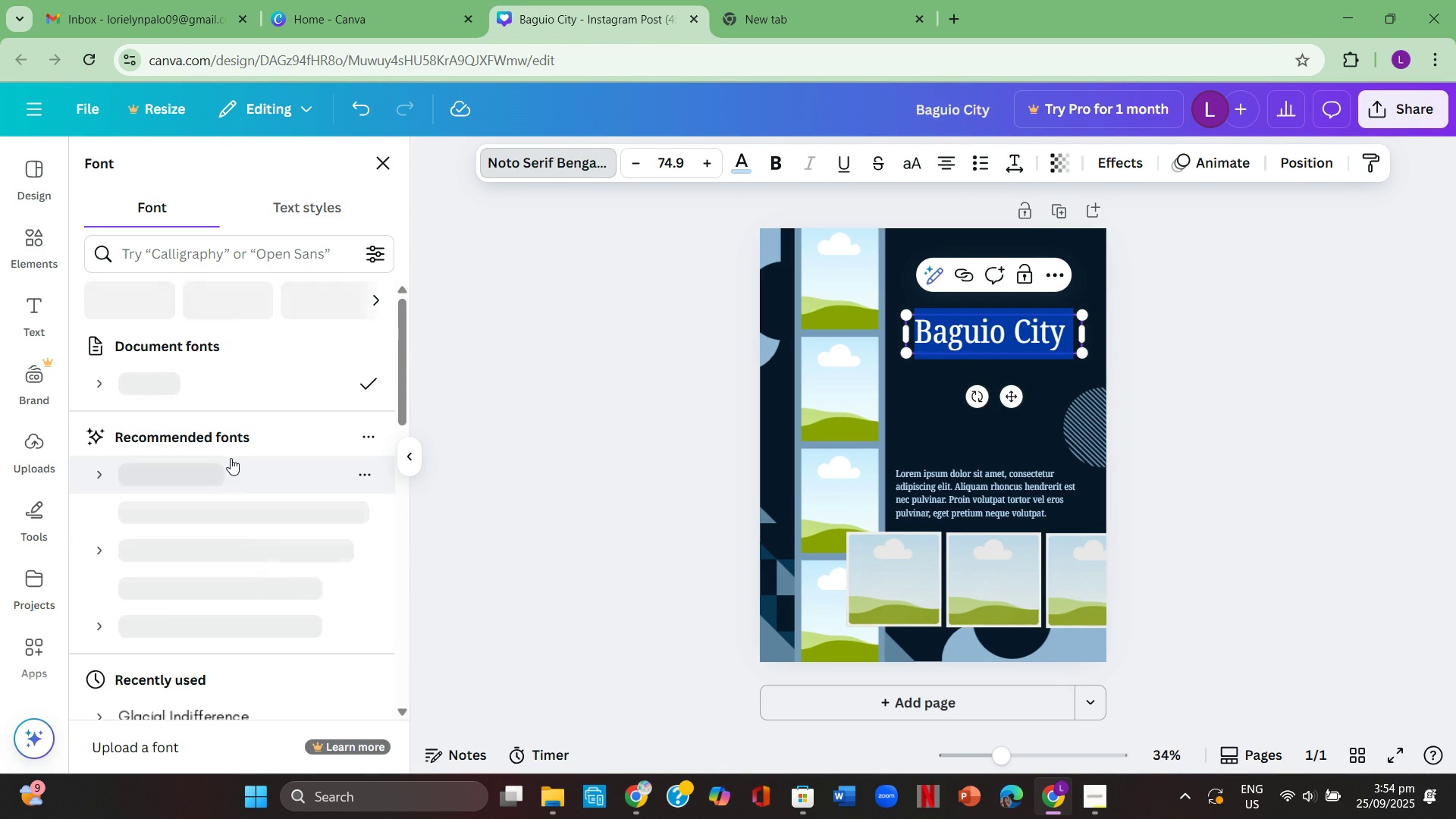 
left_click([231, 457])
 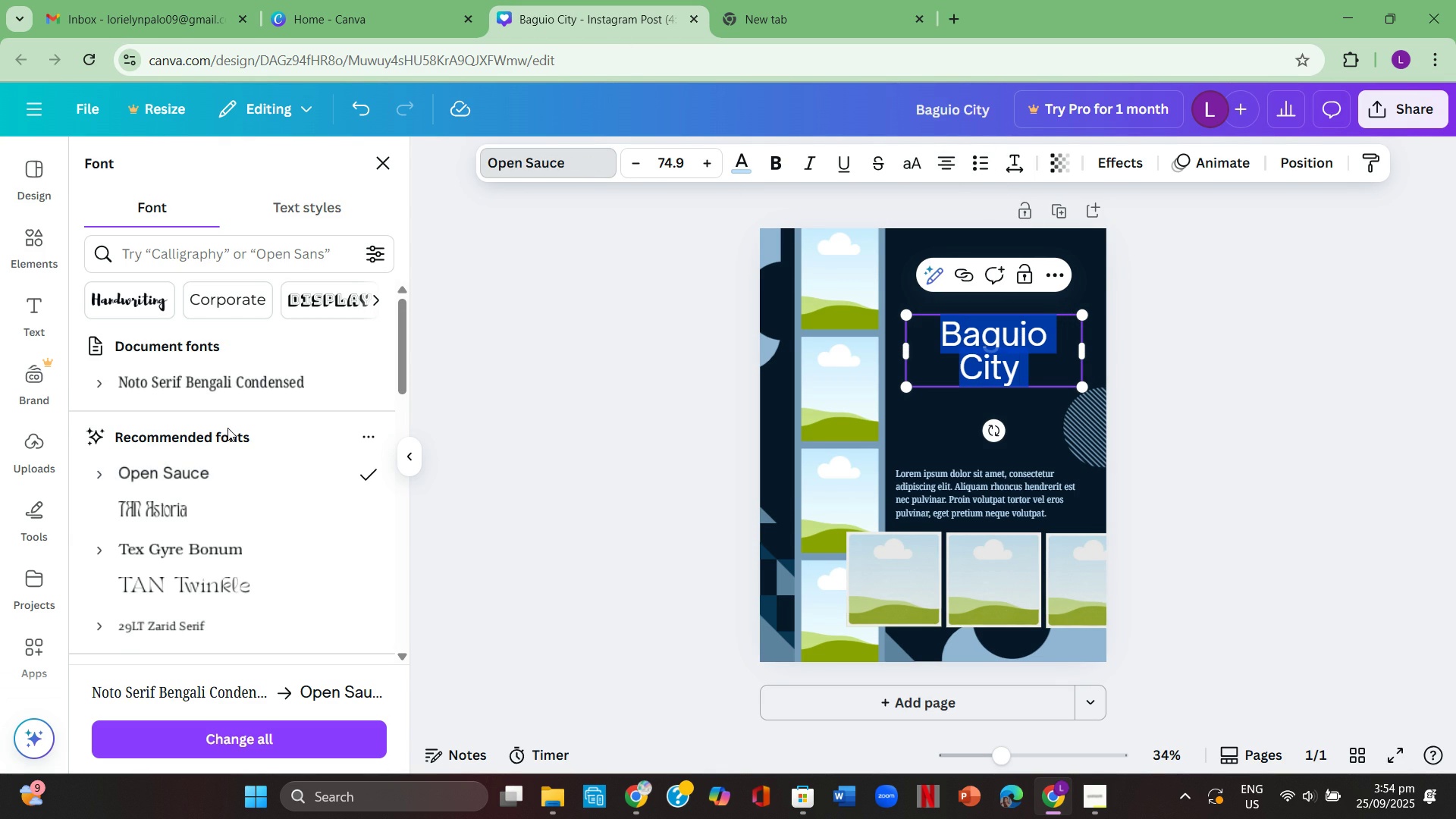 
scroll: coordinate [331, 357], scroll_direction: up, amount: 5.0
 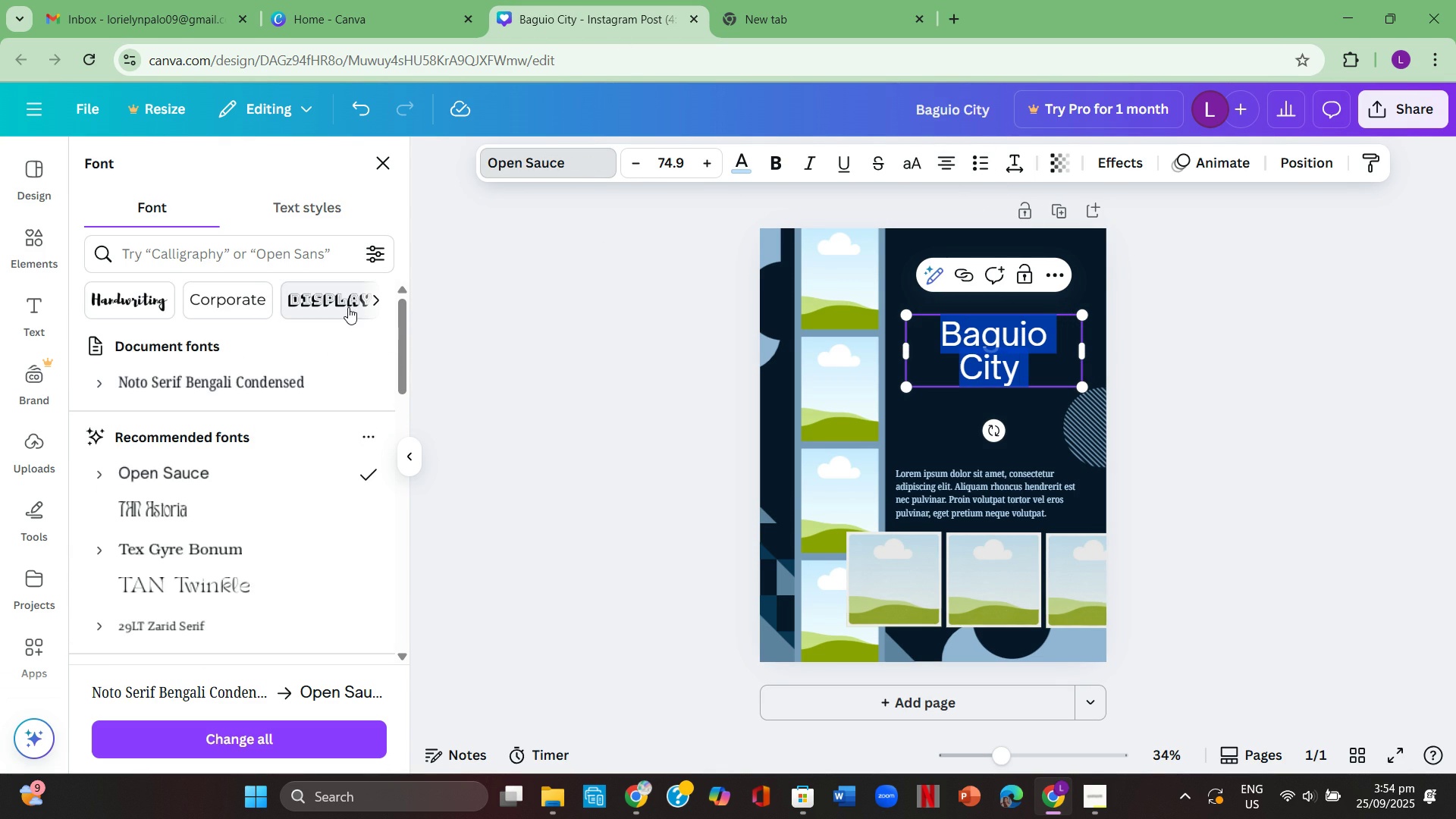 
left_click([348, 307])
 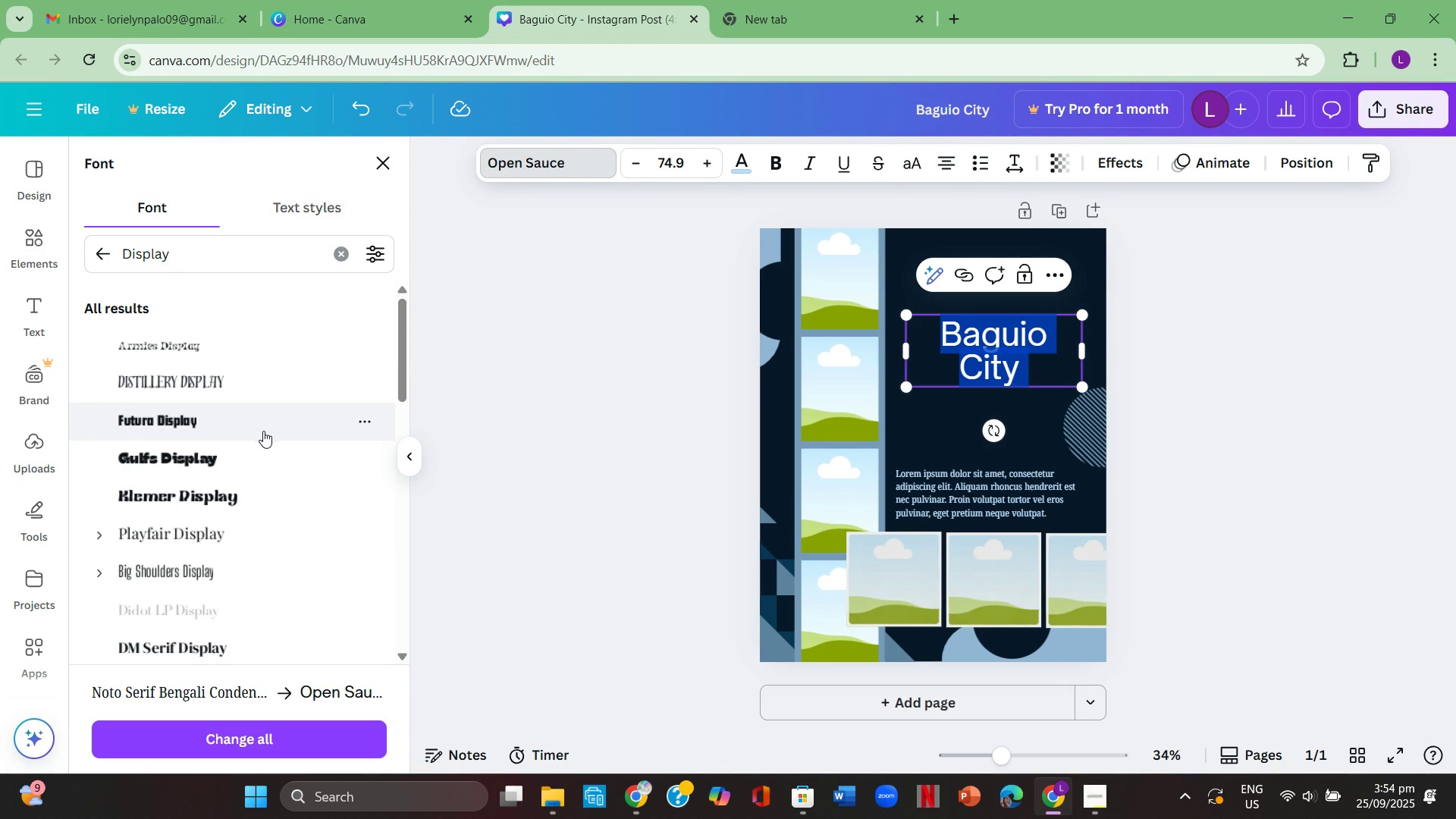 
left_click([265, 423])
 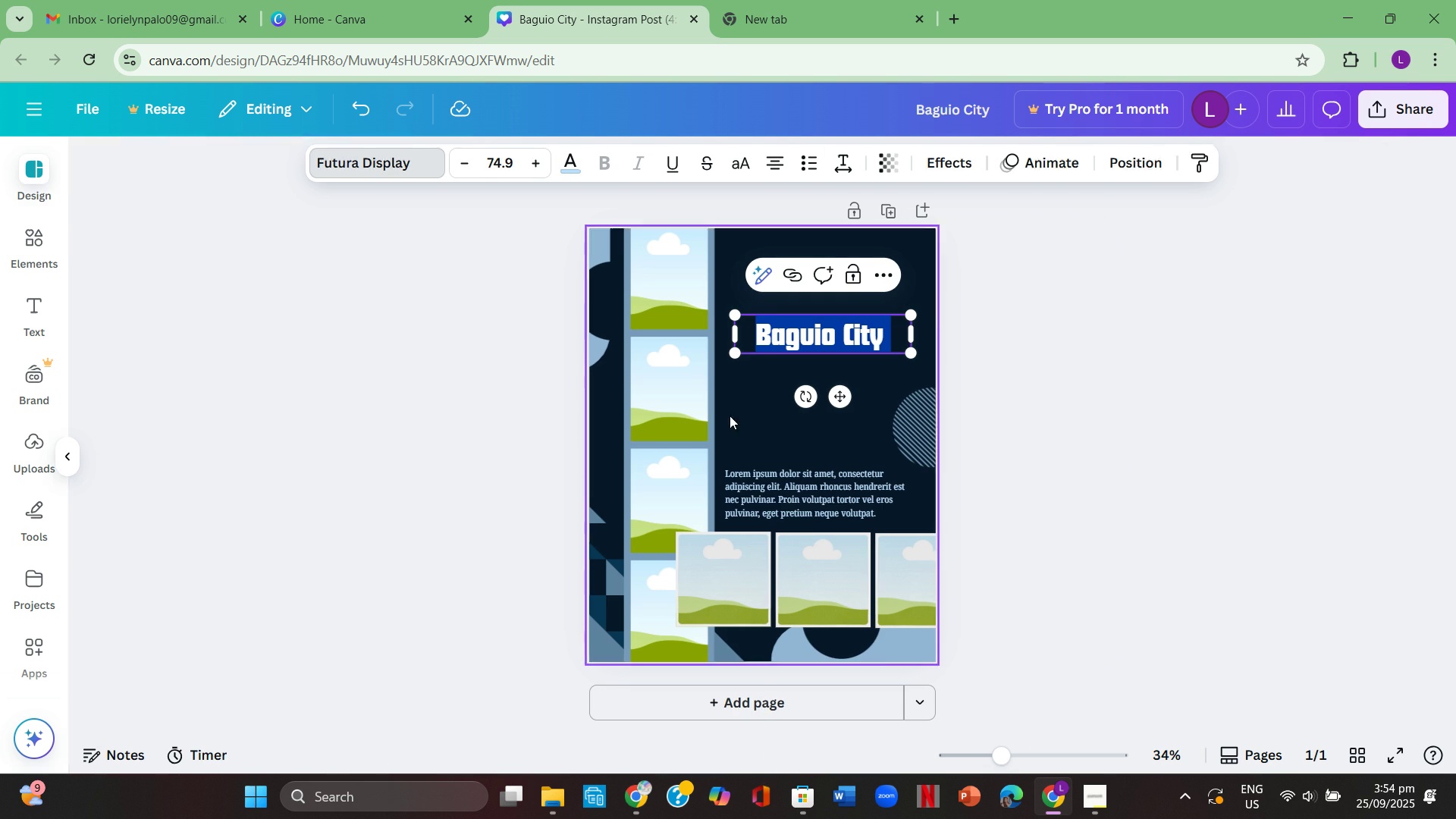 
double_click([730, 416])
 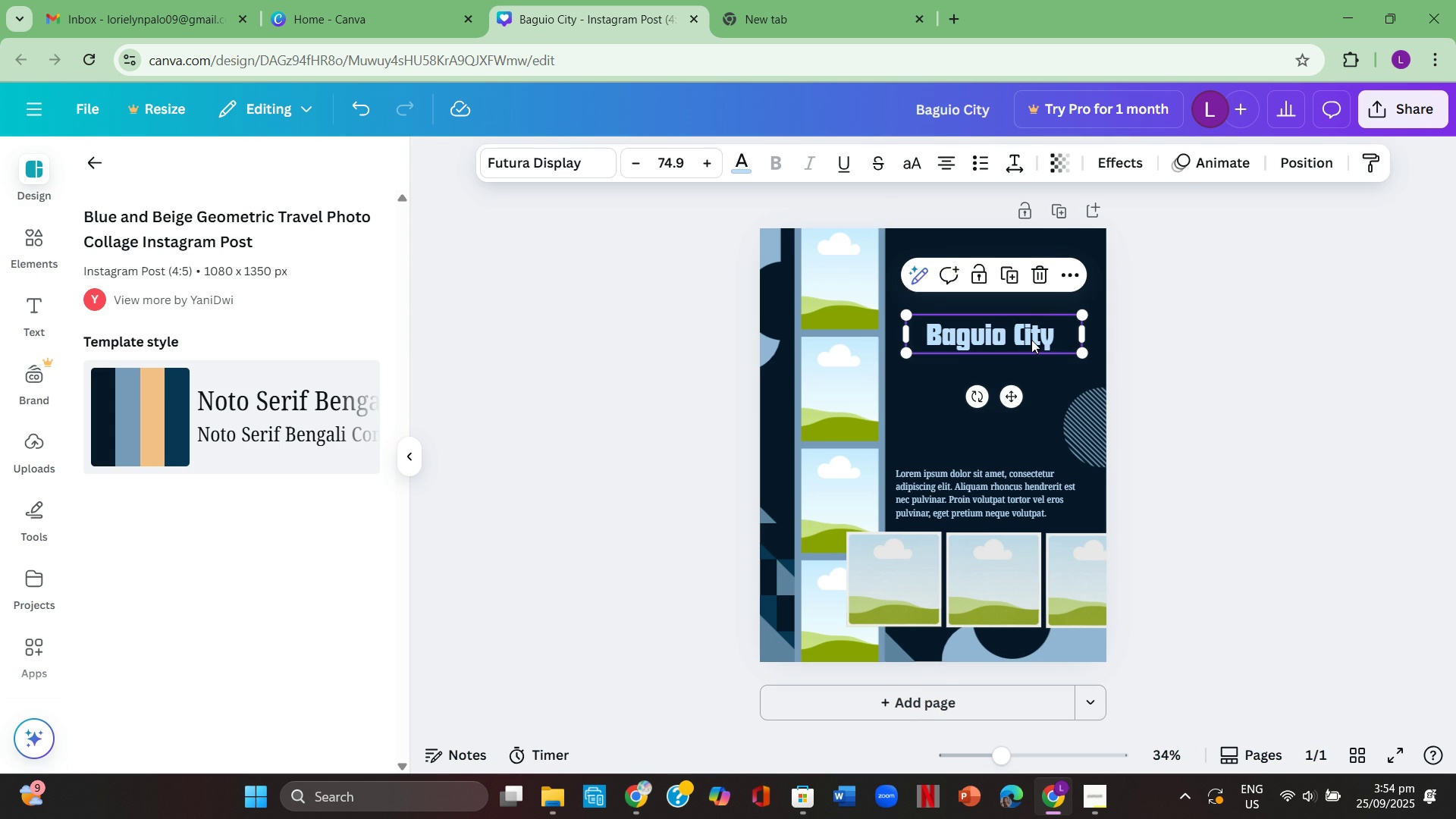 
double_click([1031, 340])